 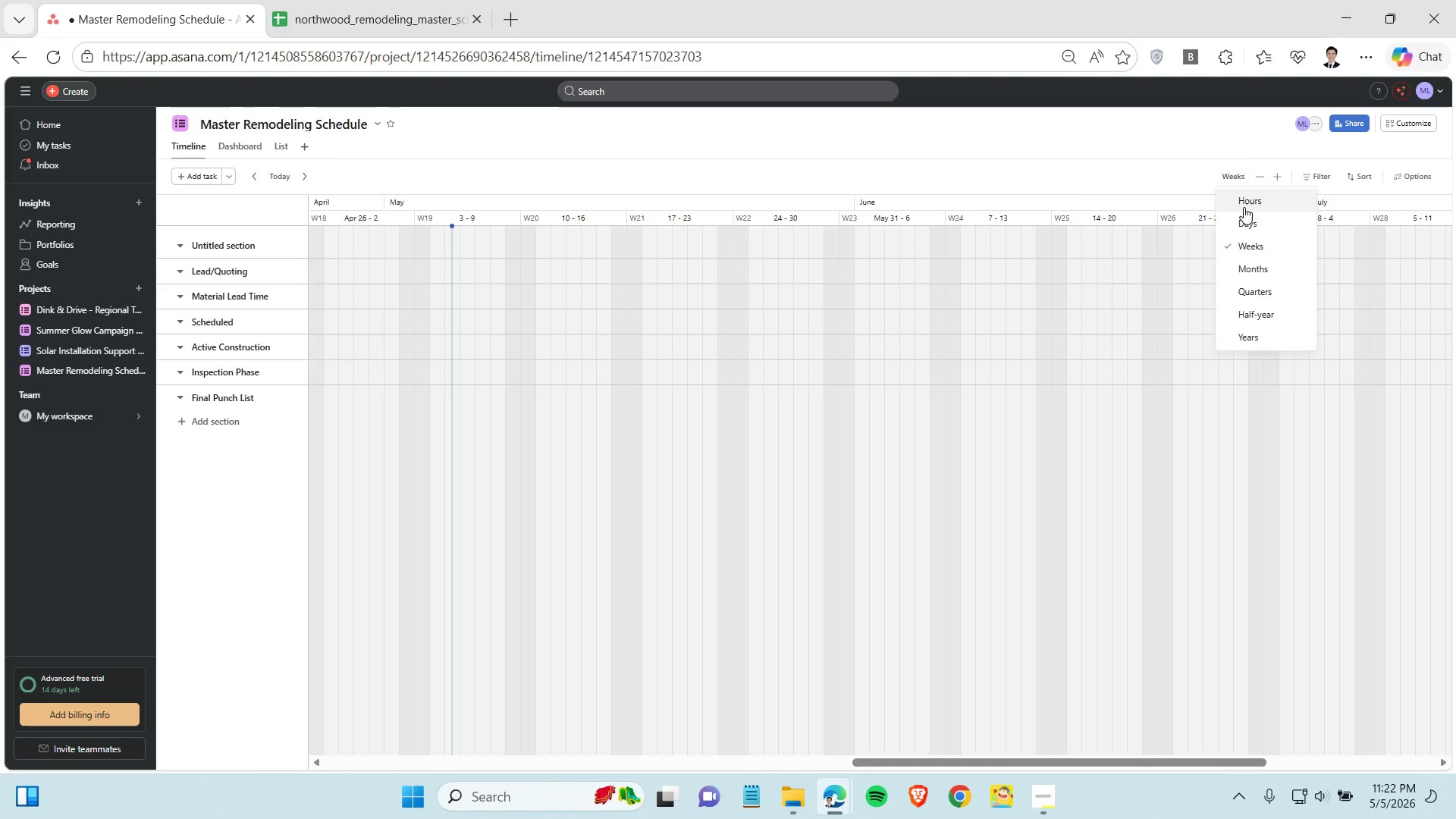 
left_click([1263, 270])
 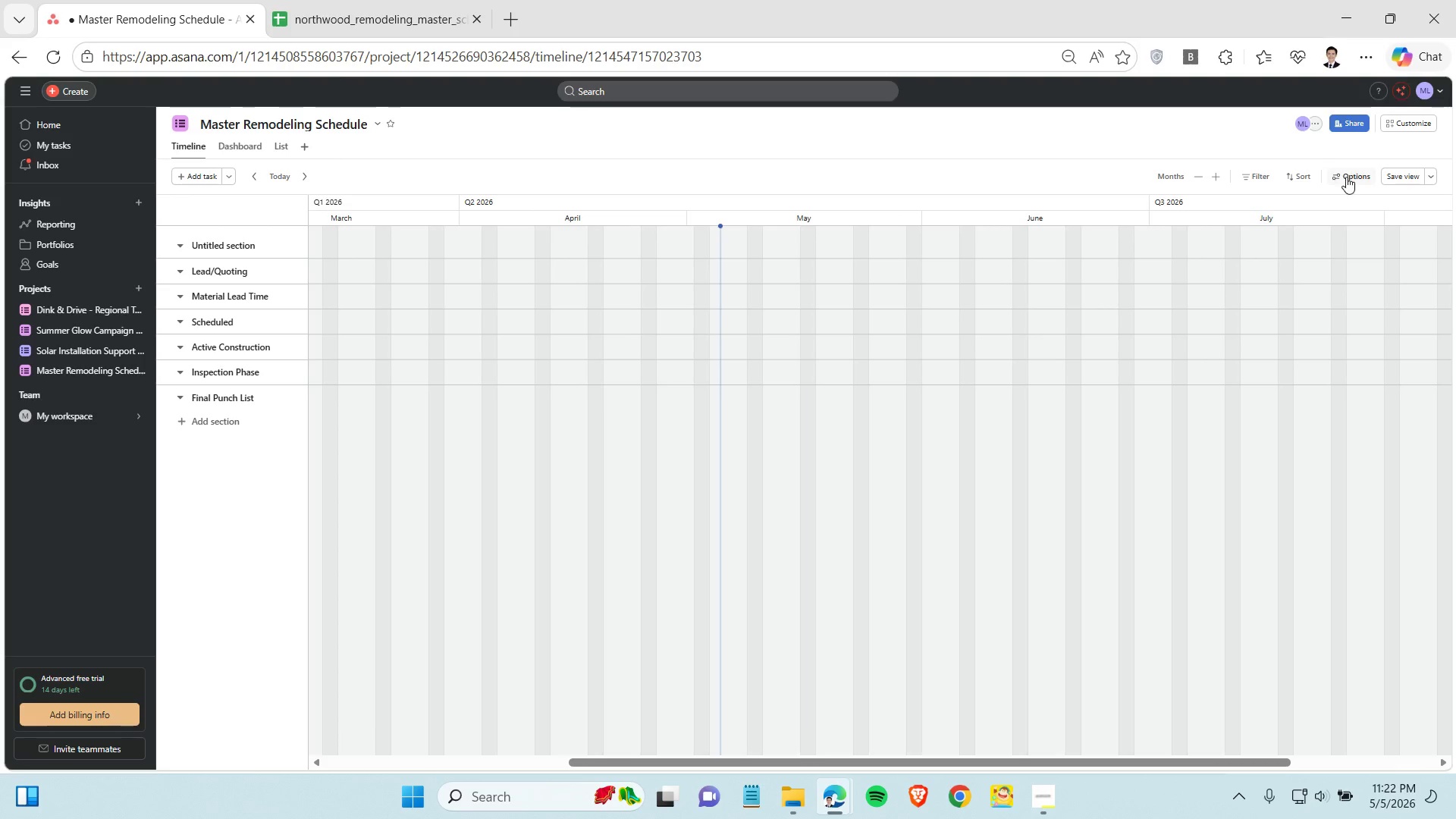 
left_click([1345, 180])
 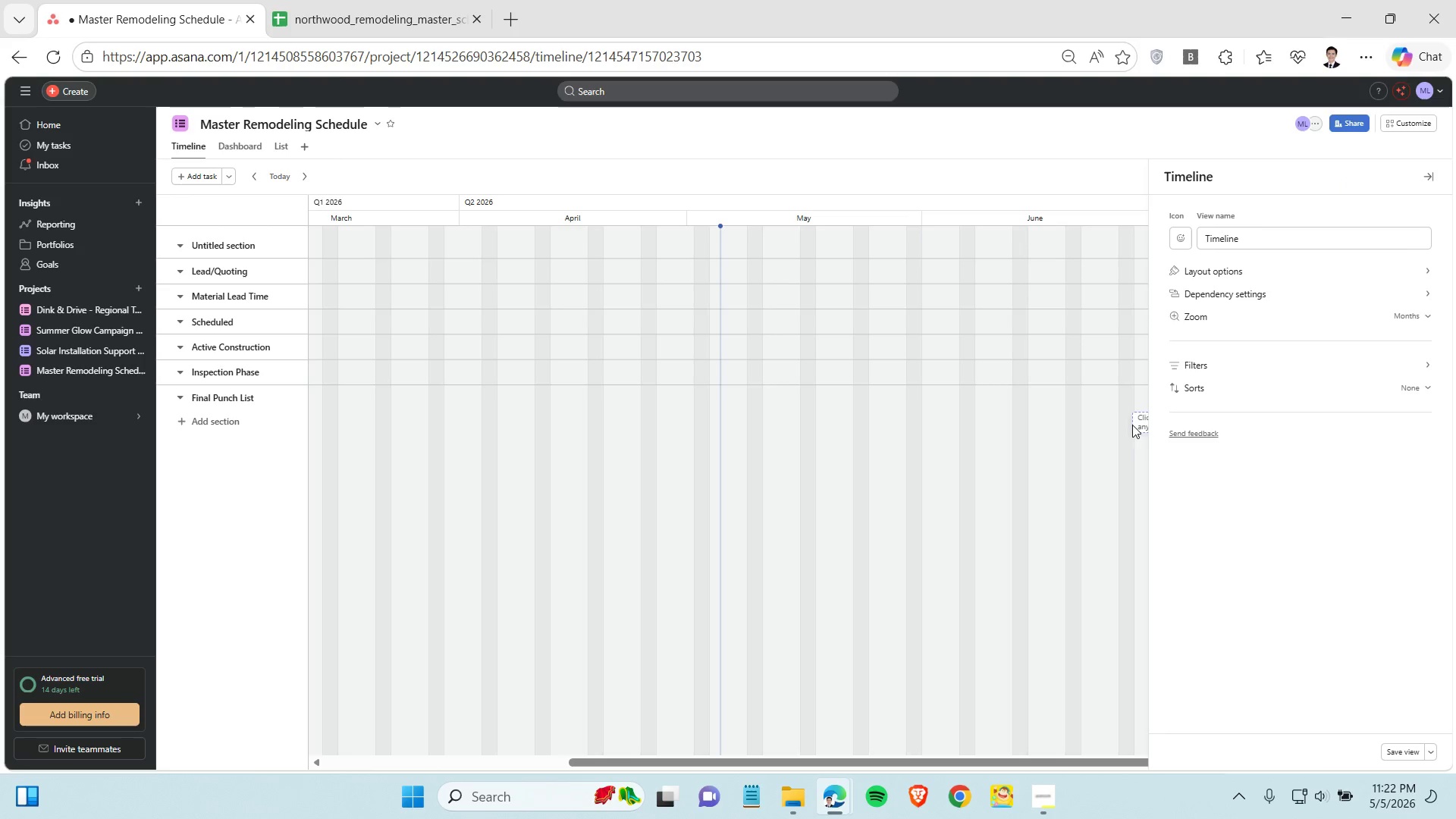 
left_click([1127, 422])
 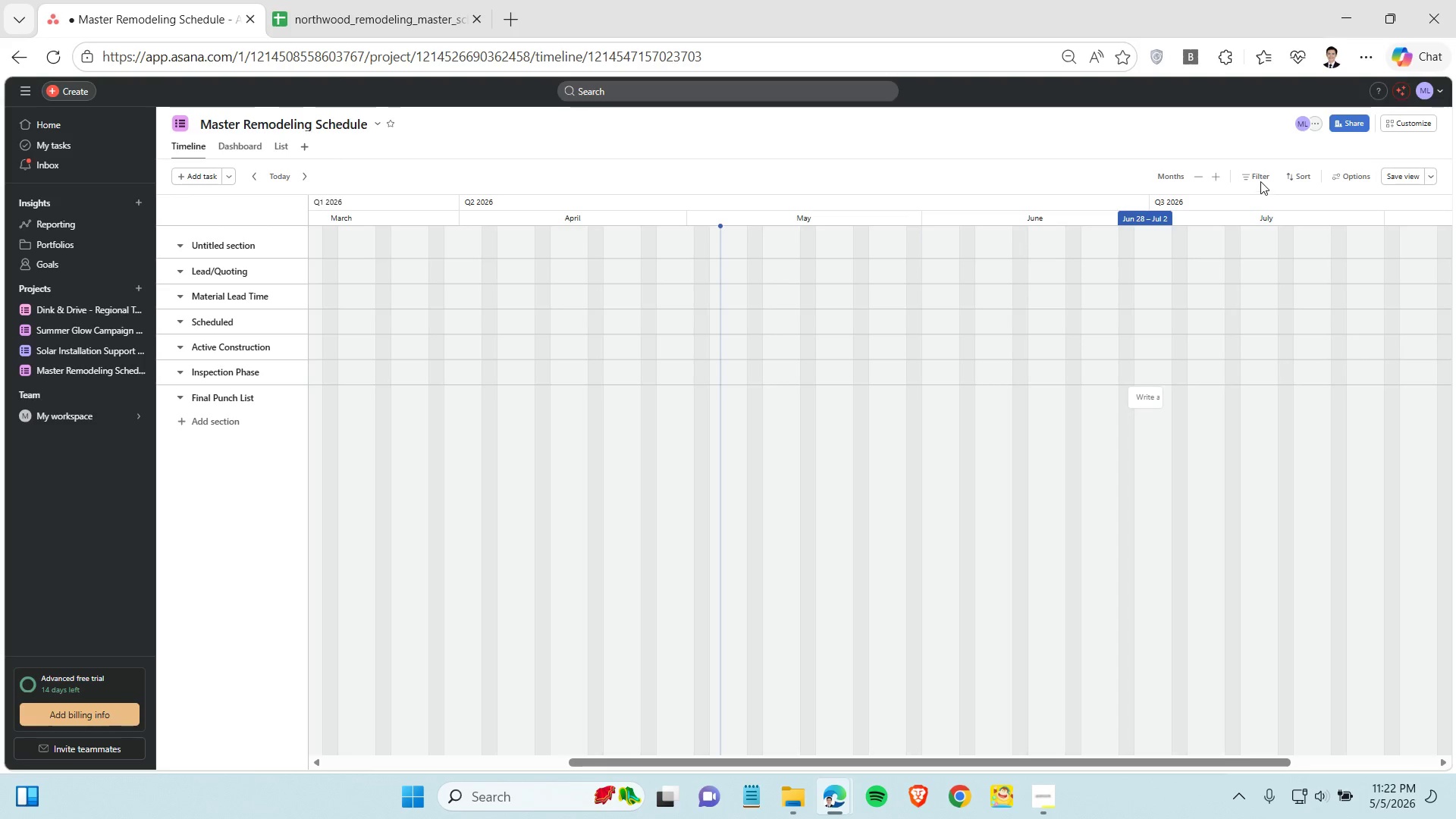 
left_click([1260, 180])
 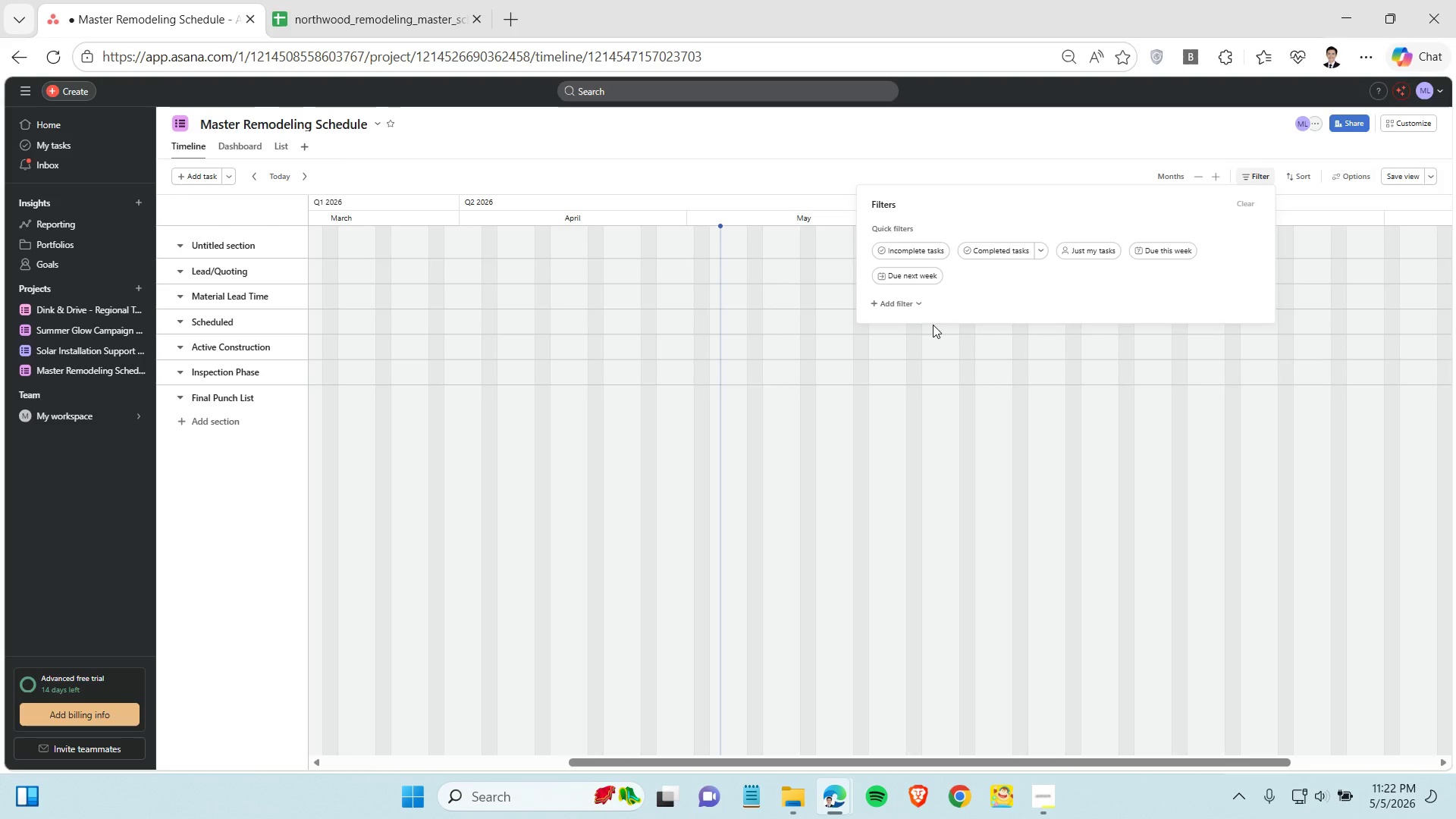 
left_click([907, 301])
 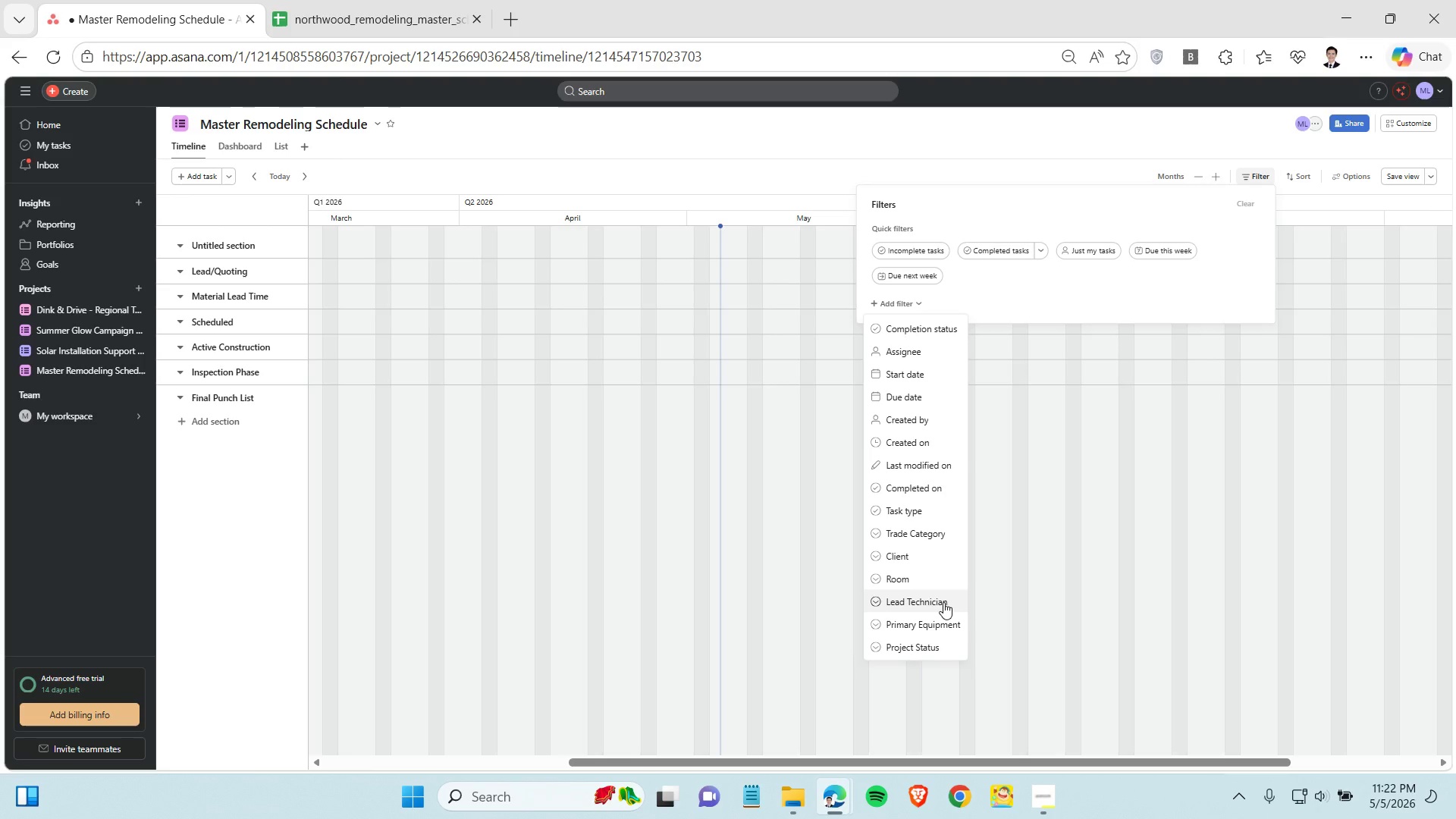 
wait(8.0)
 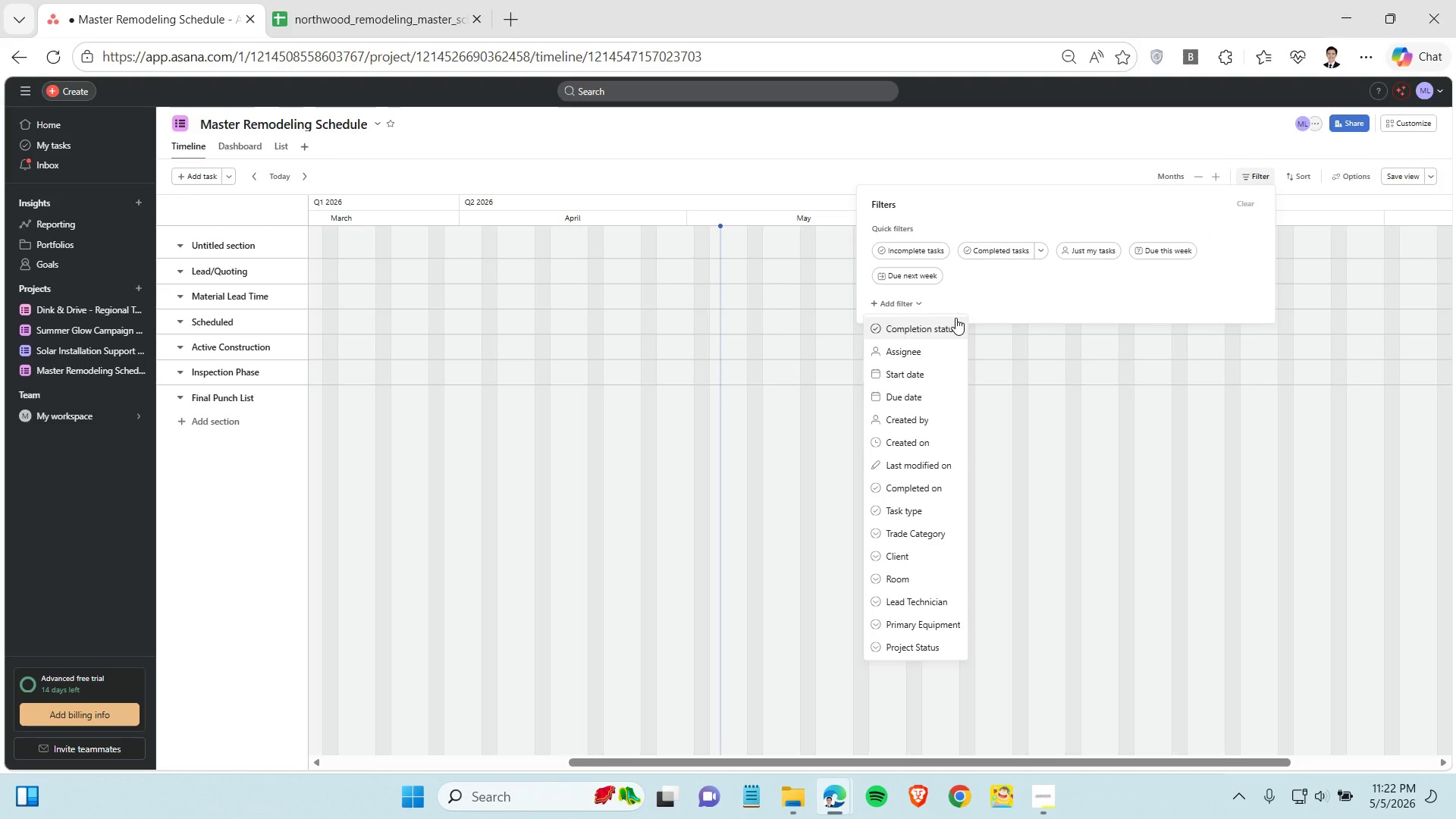 
left_click([920, 528])
 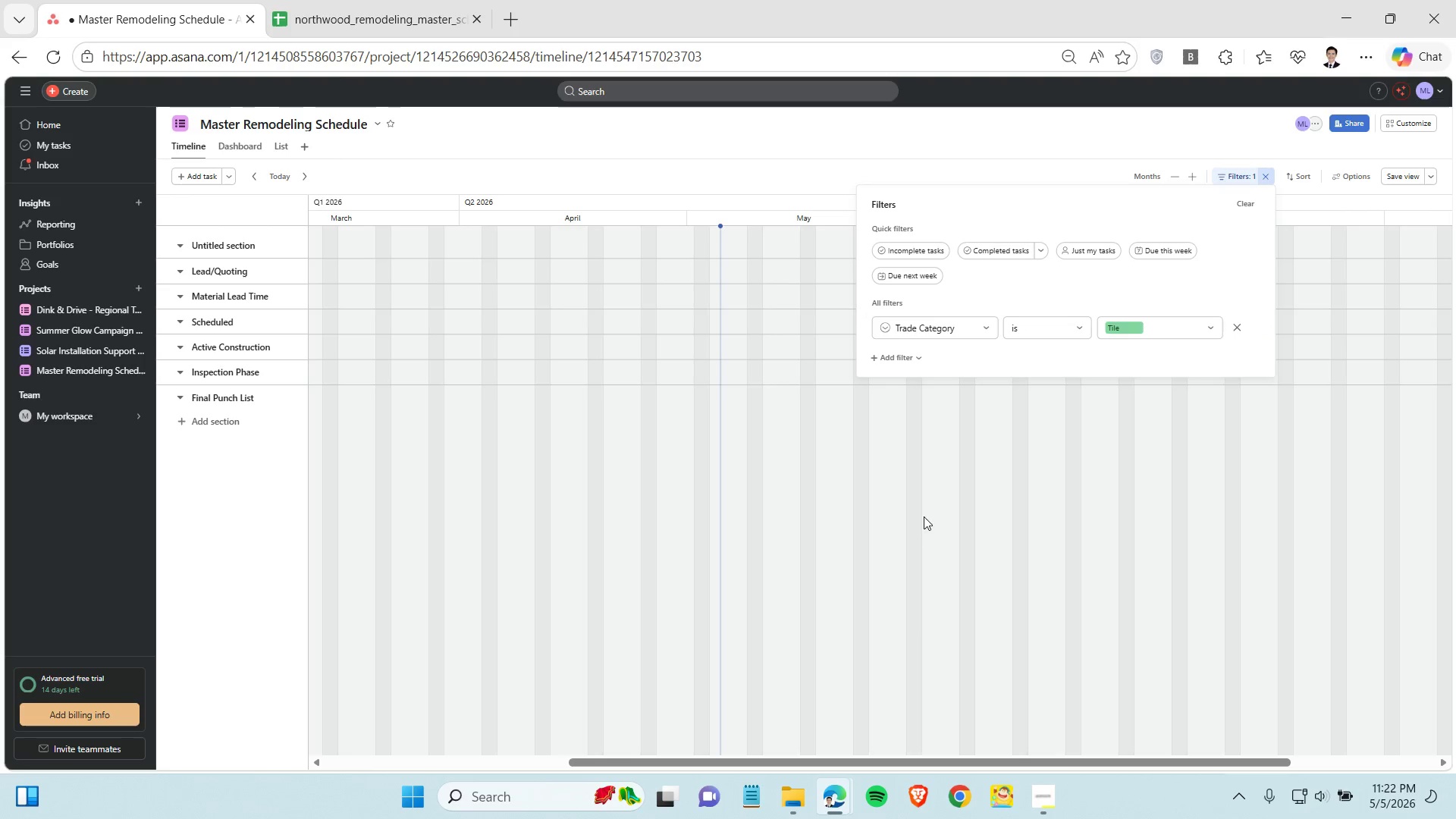 
left_click([1166, 328])
 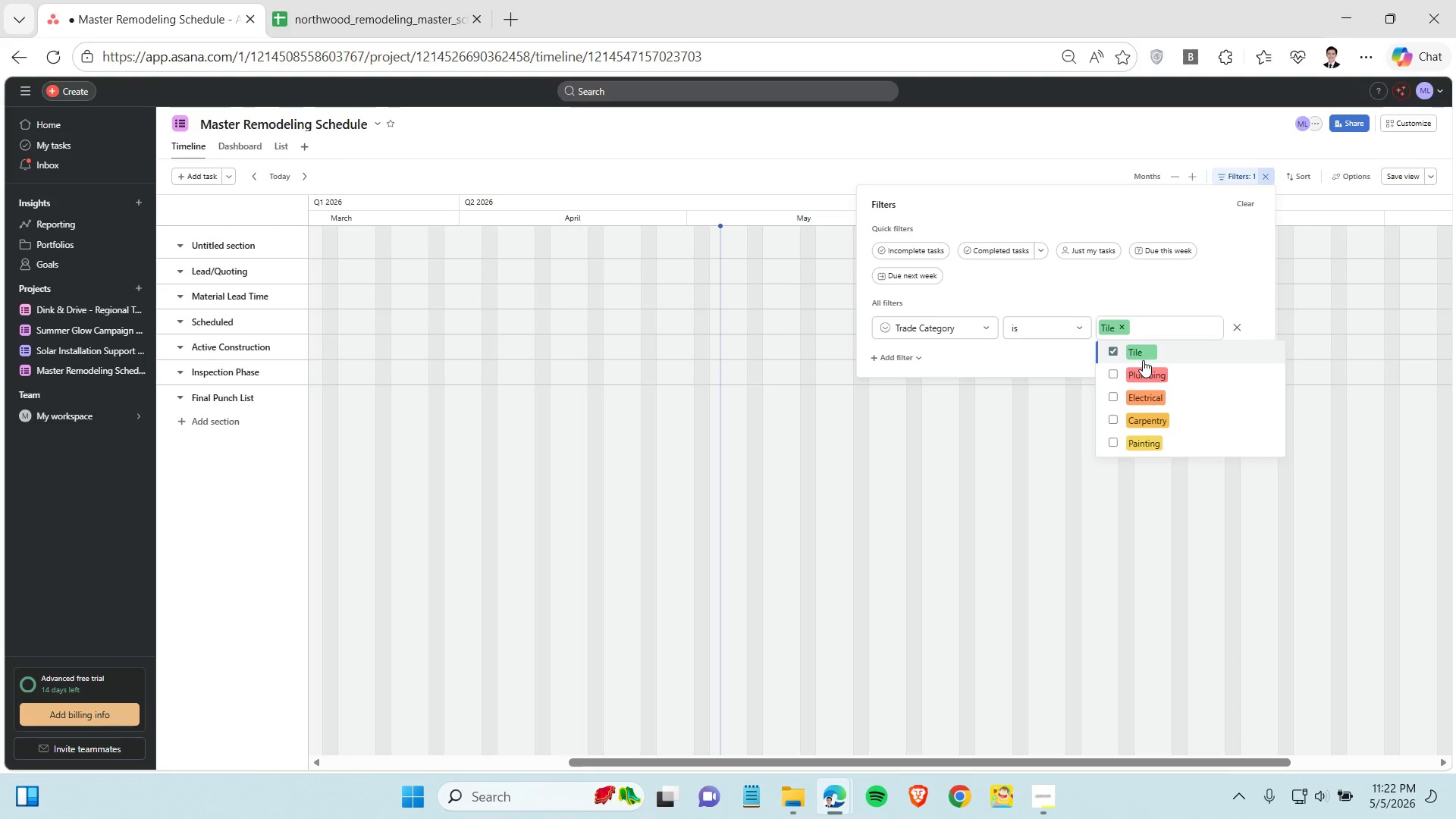 
wait(19.67)
 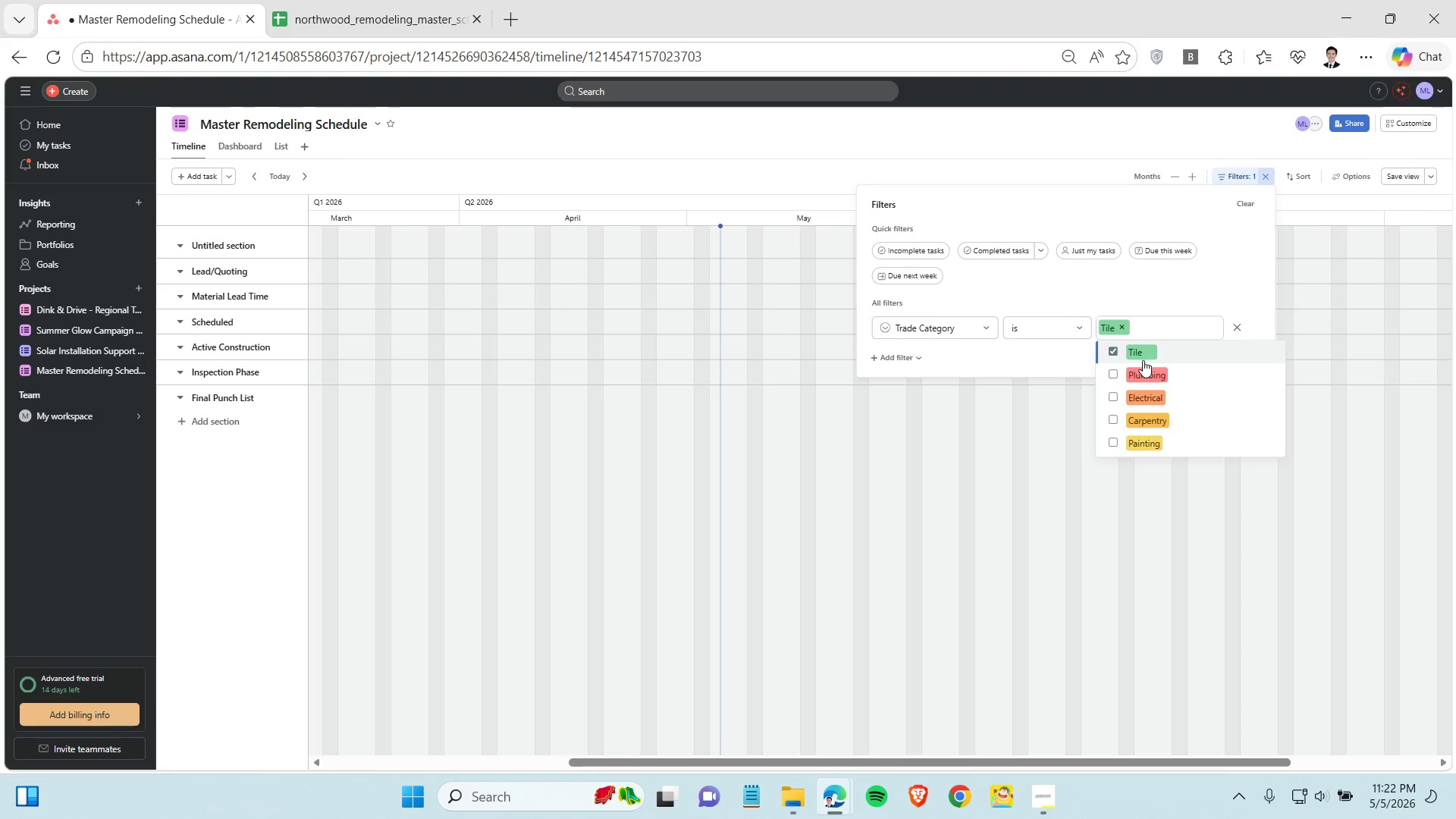 
left_click([912, 362])
 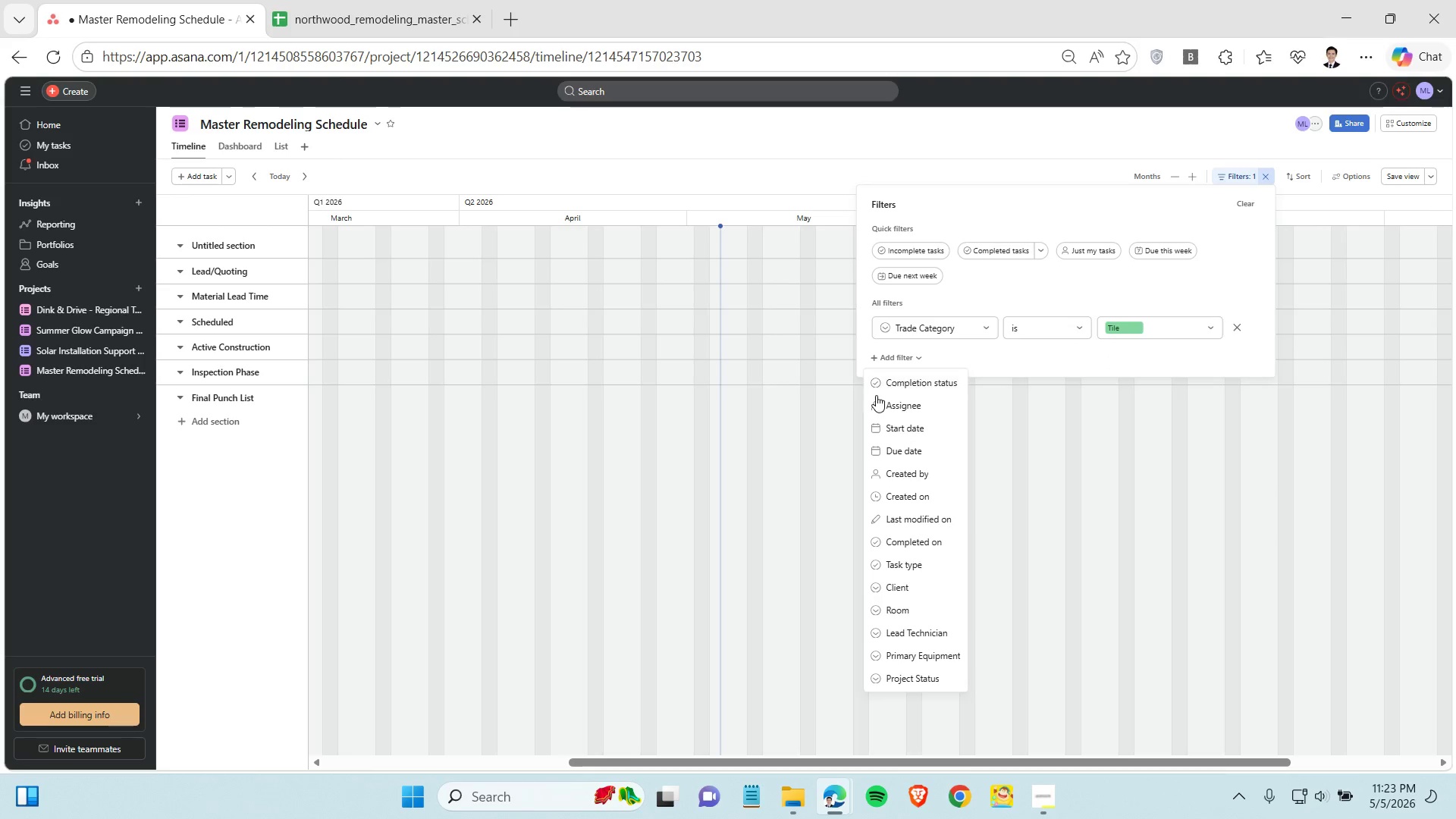 
left_click([799, 471])
 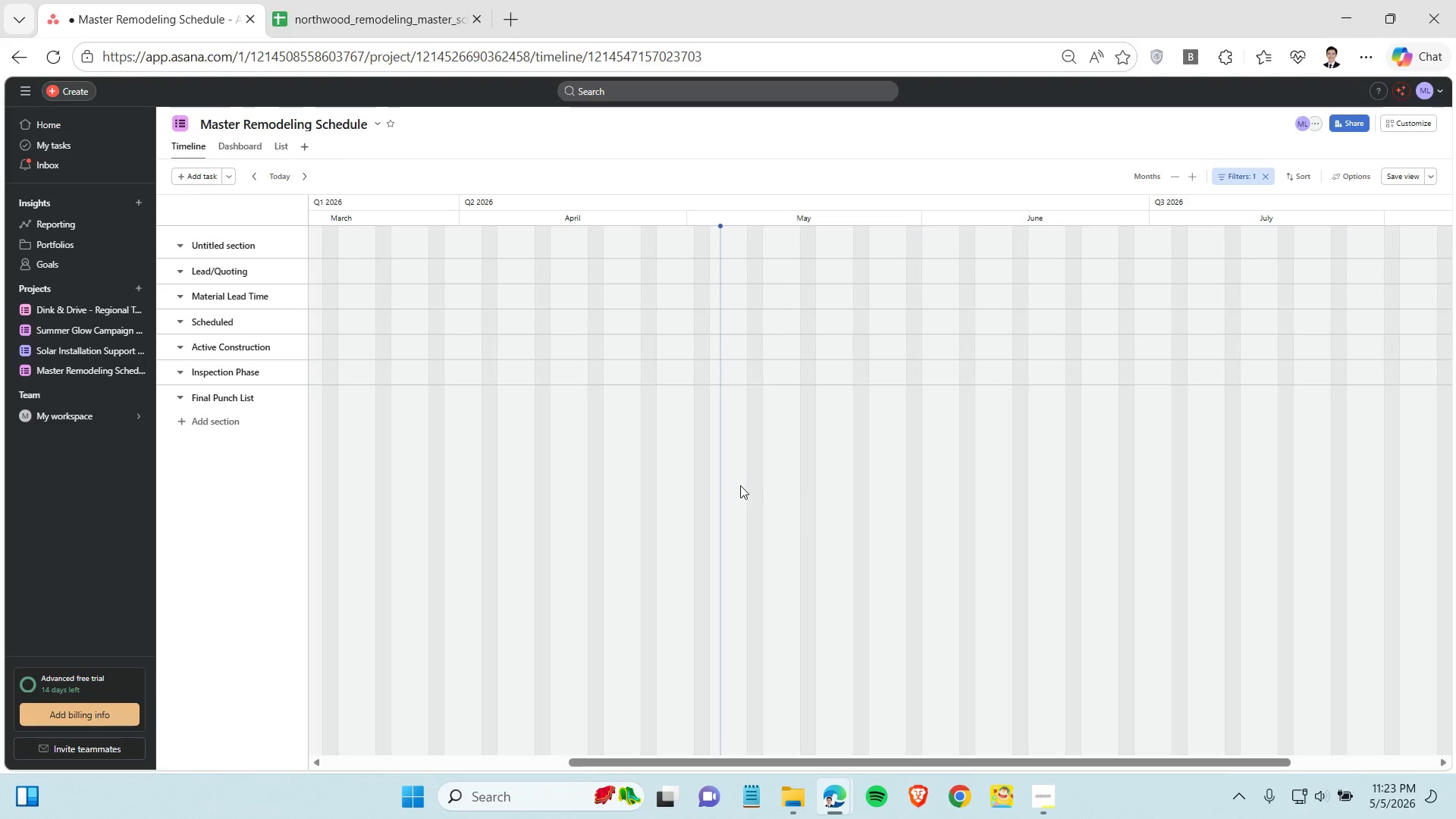 
wait(11.86)
 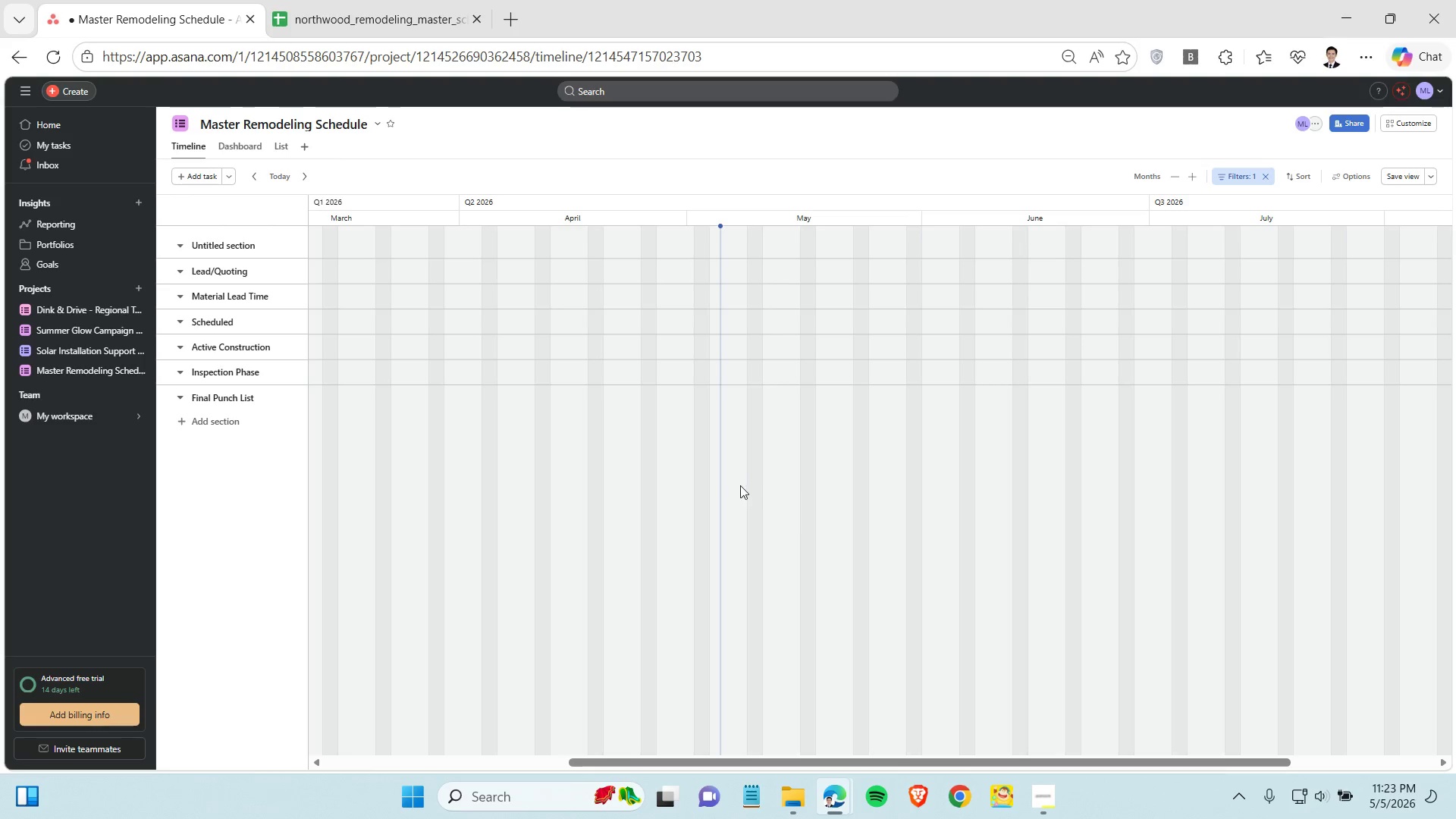 
left_click([687, 631])